 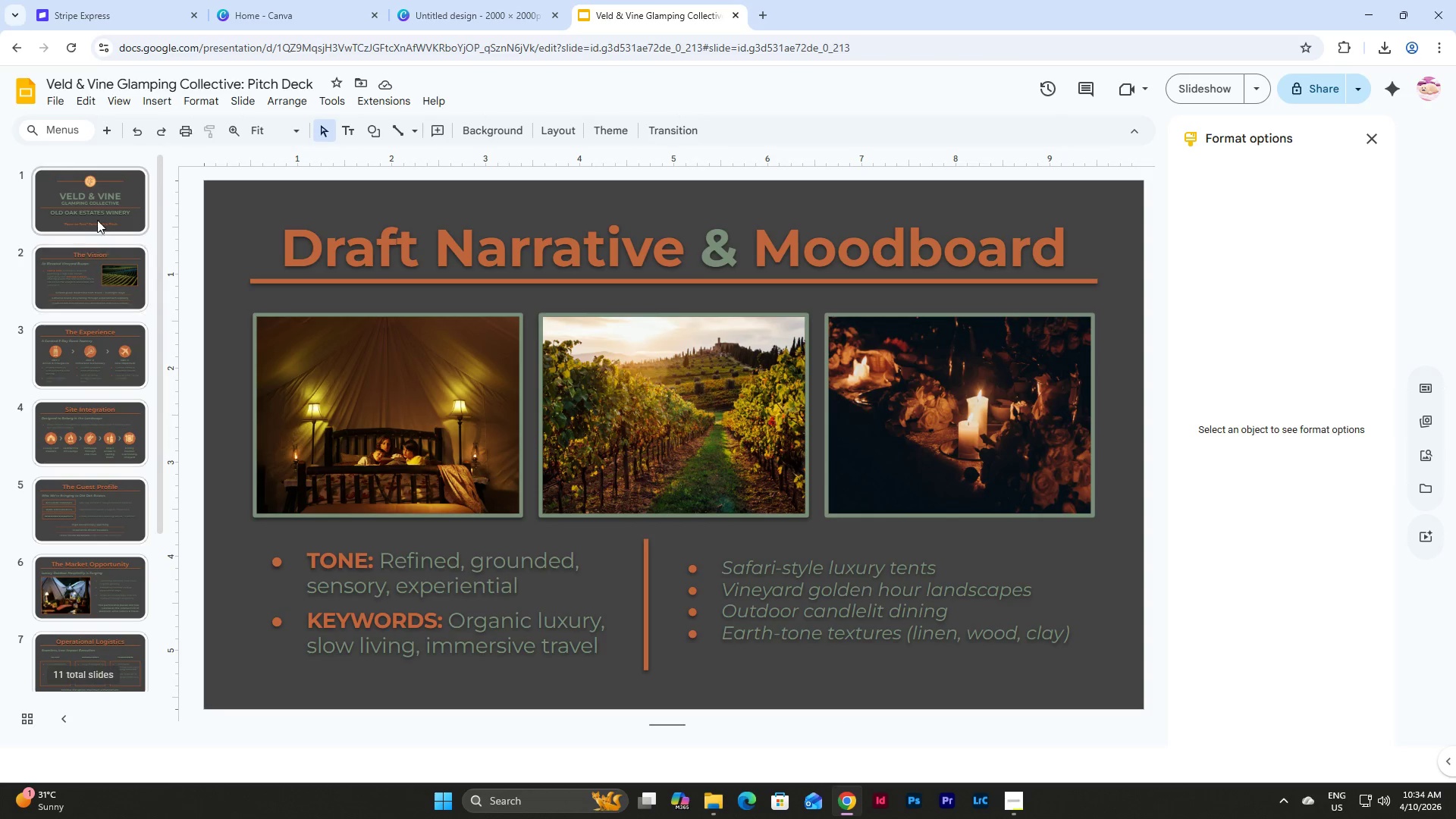 
left_click([97, 216])
 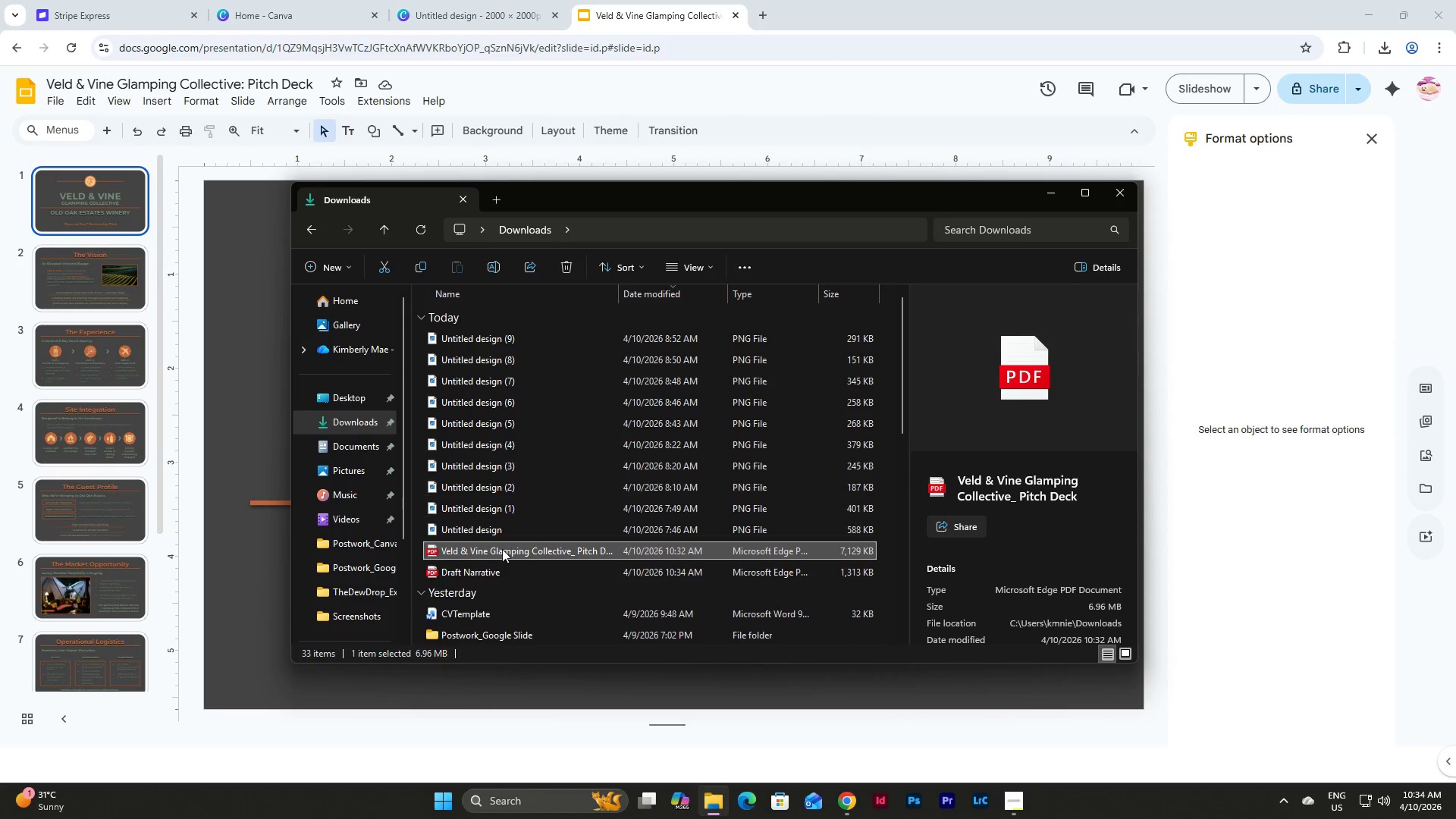 
scroll: coordinate [119, 447], scroll_direction: up, amount: 10.0
 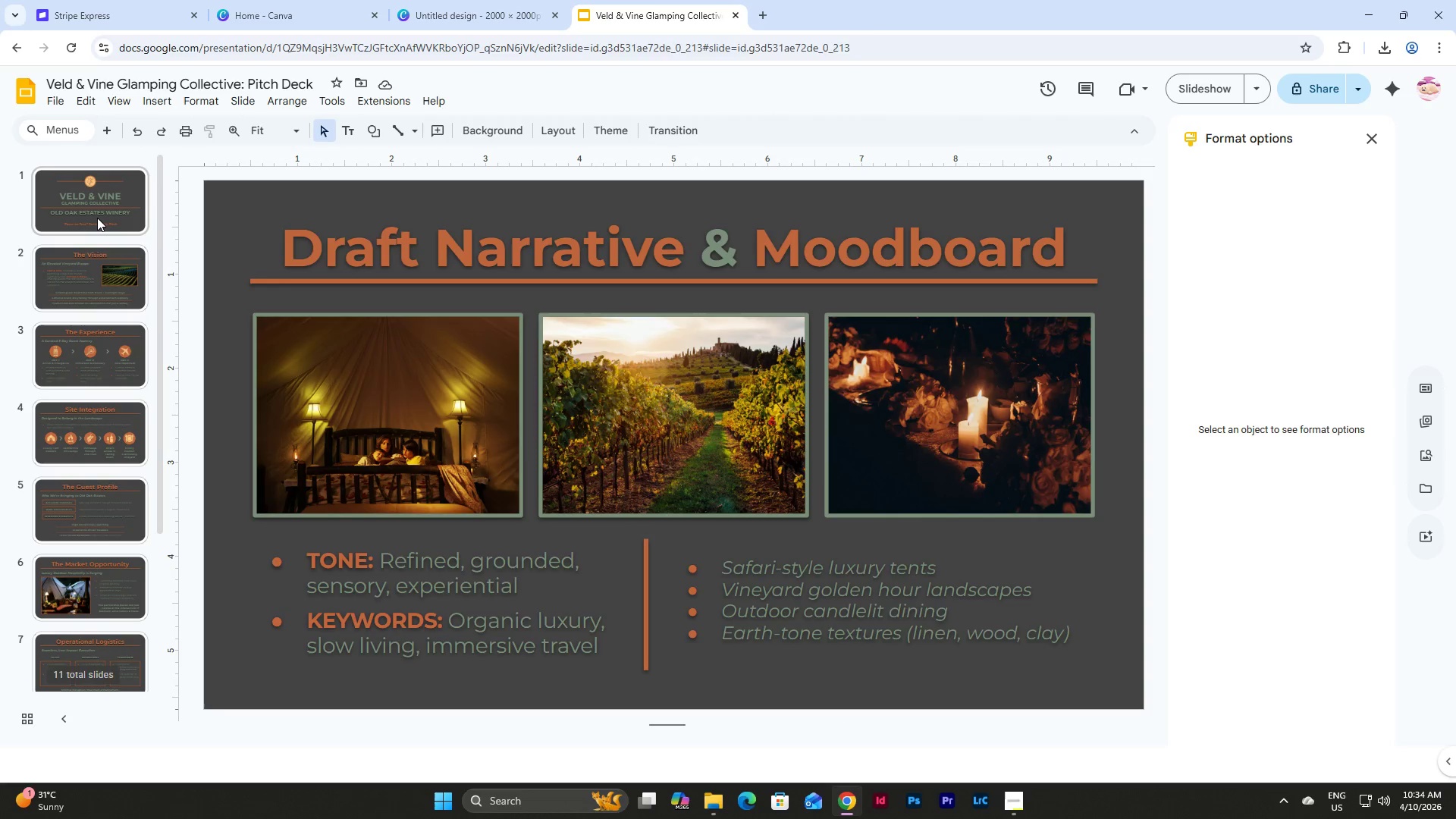 
left_click([496, 262])
 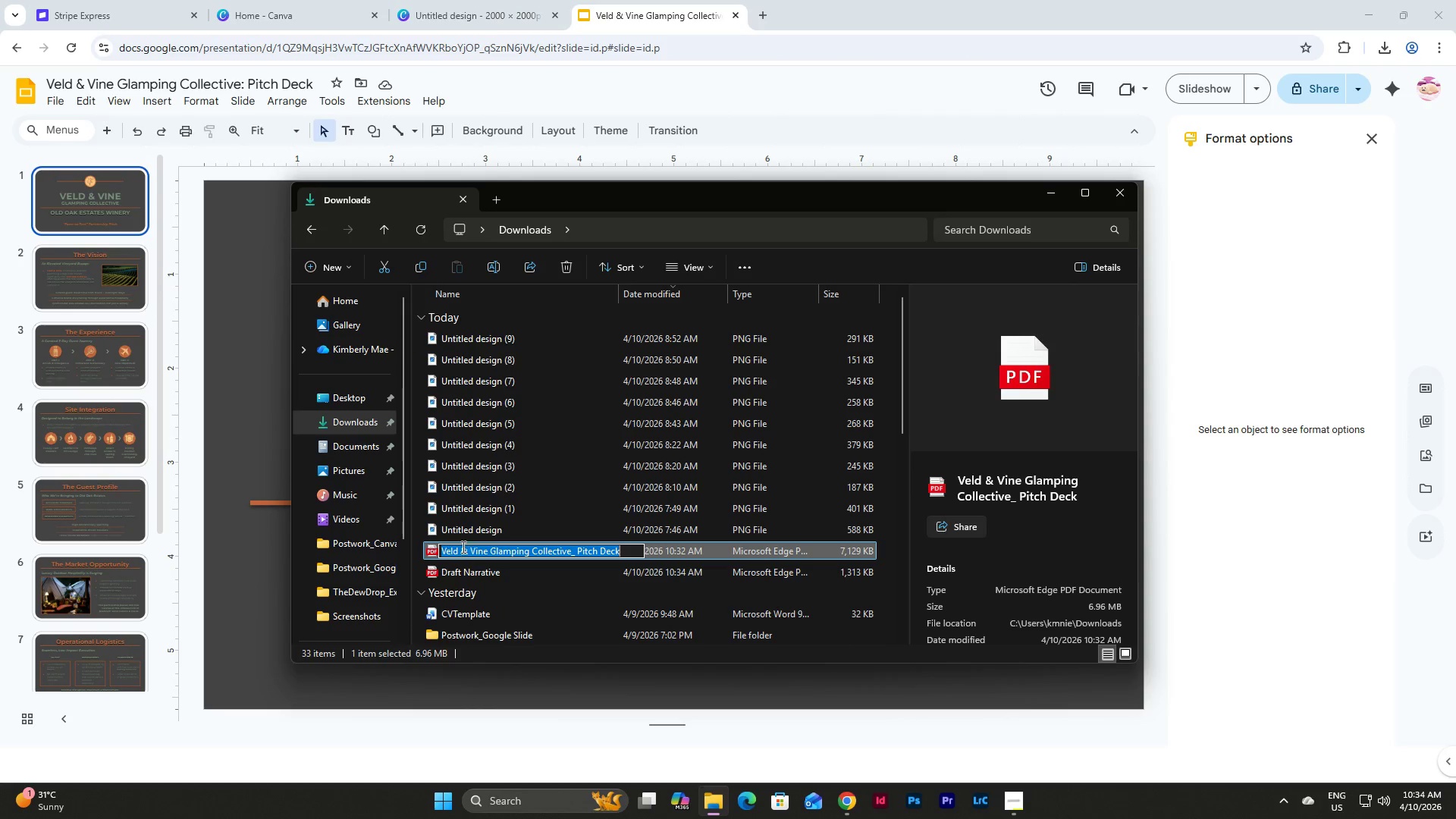 
left_click([461, 547])
 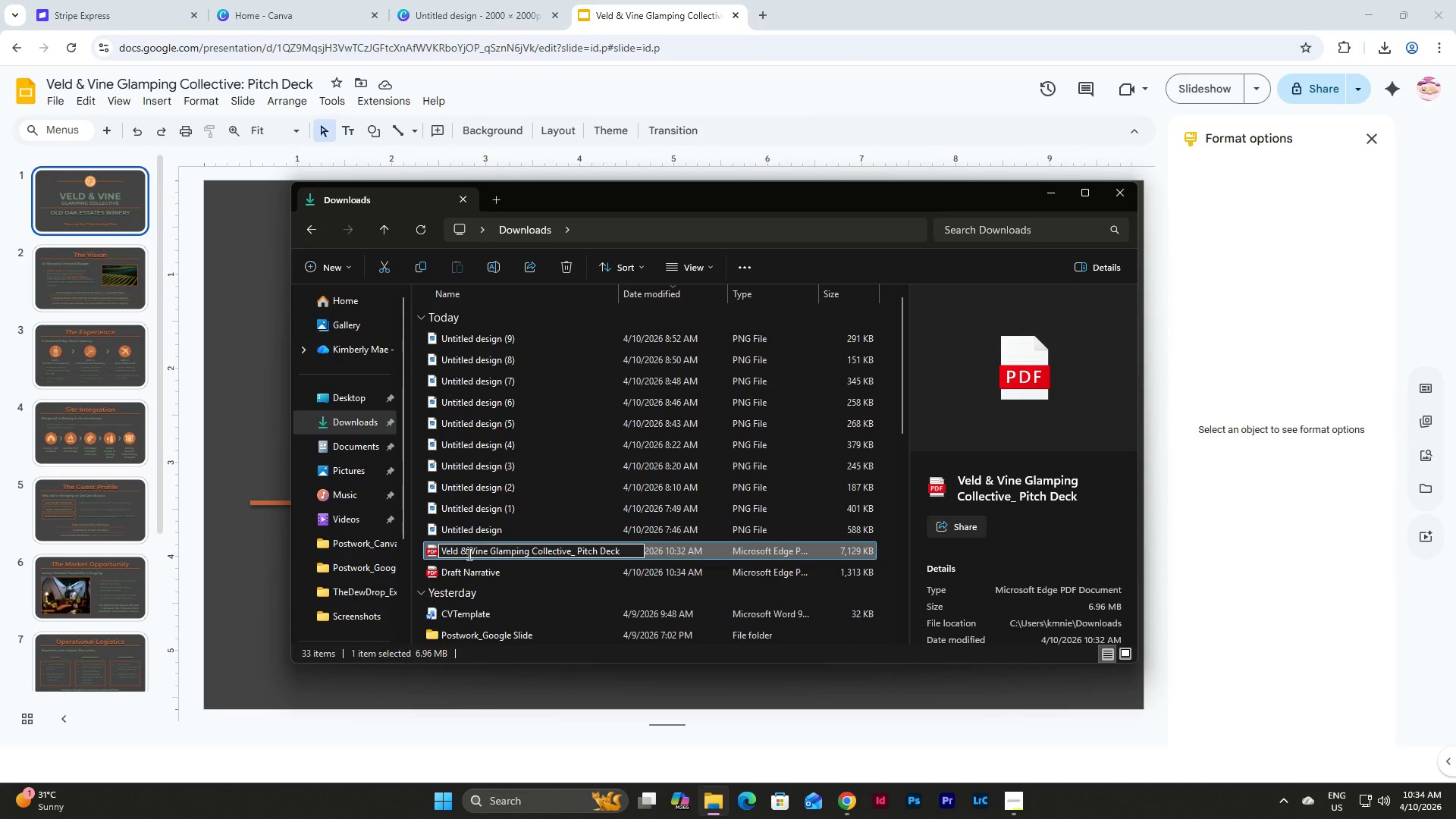 
key(Backspace)
 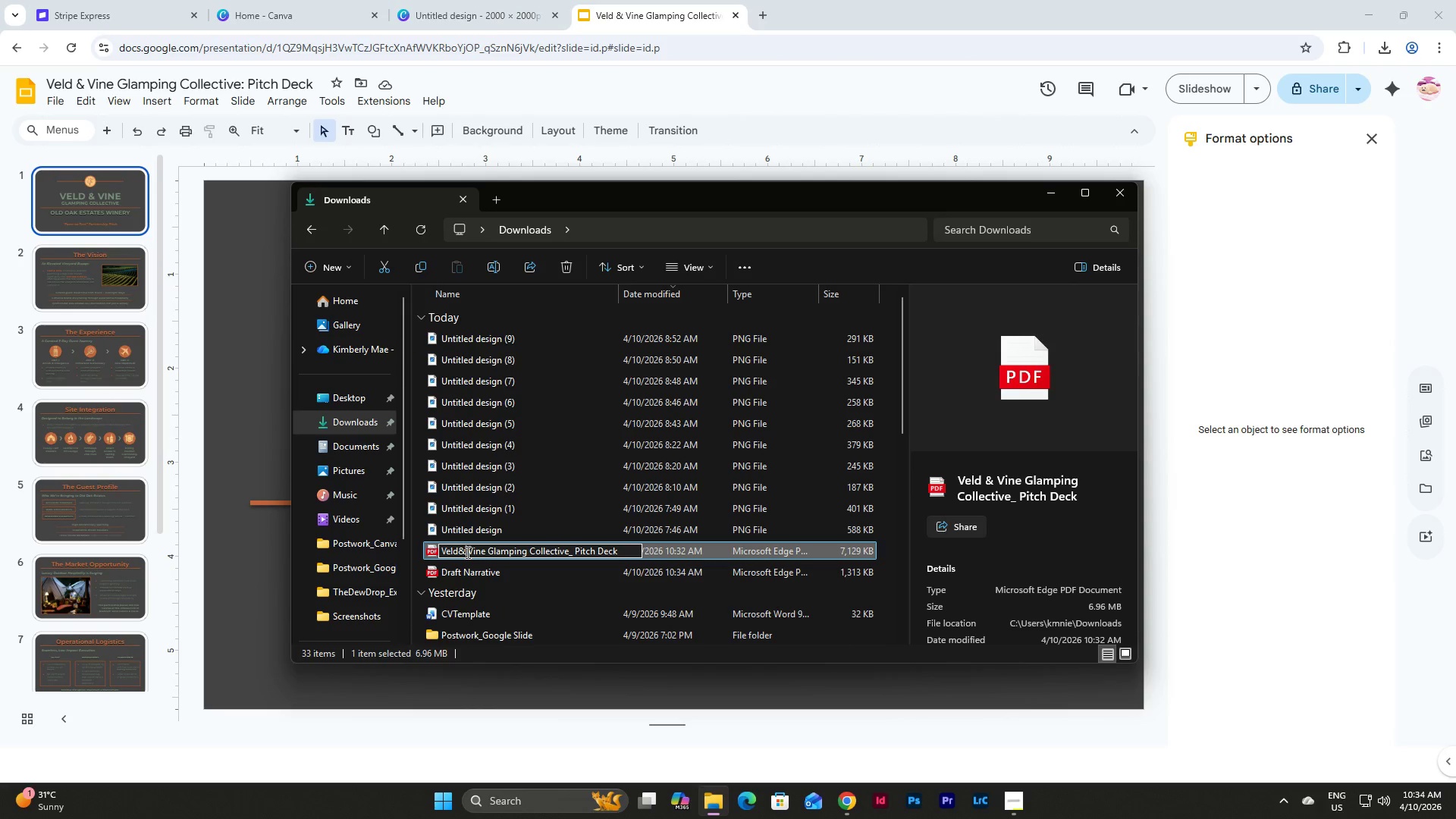 
key(Backspace)
 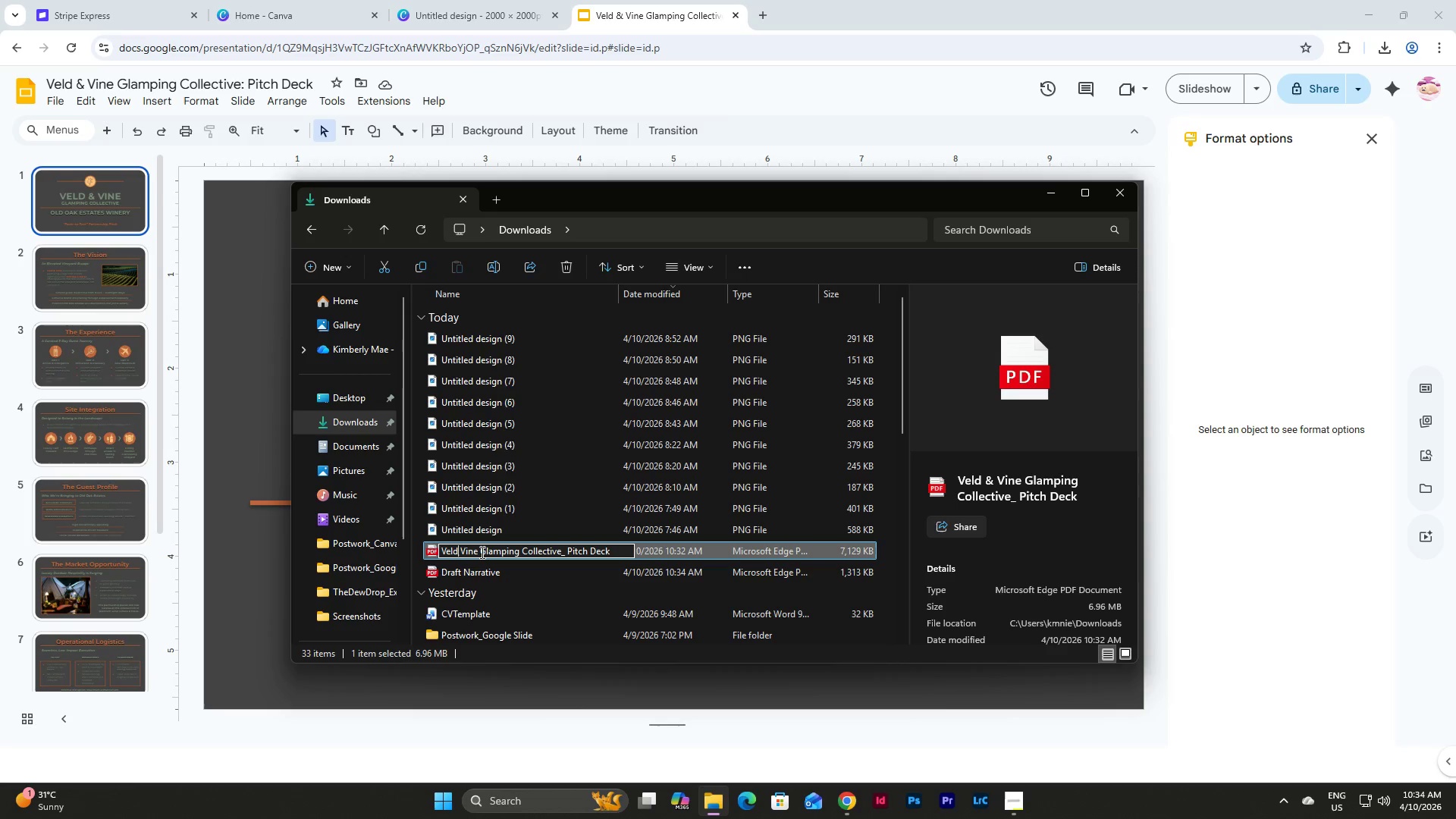 
key(Shift+7)
 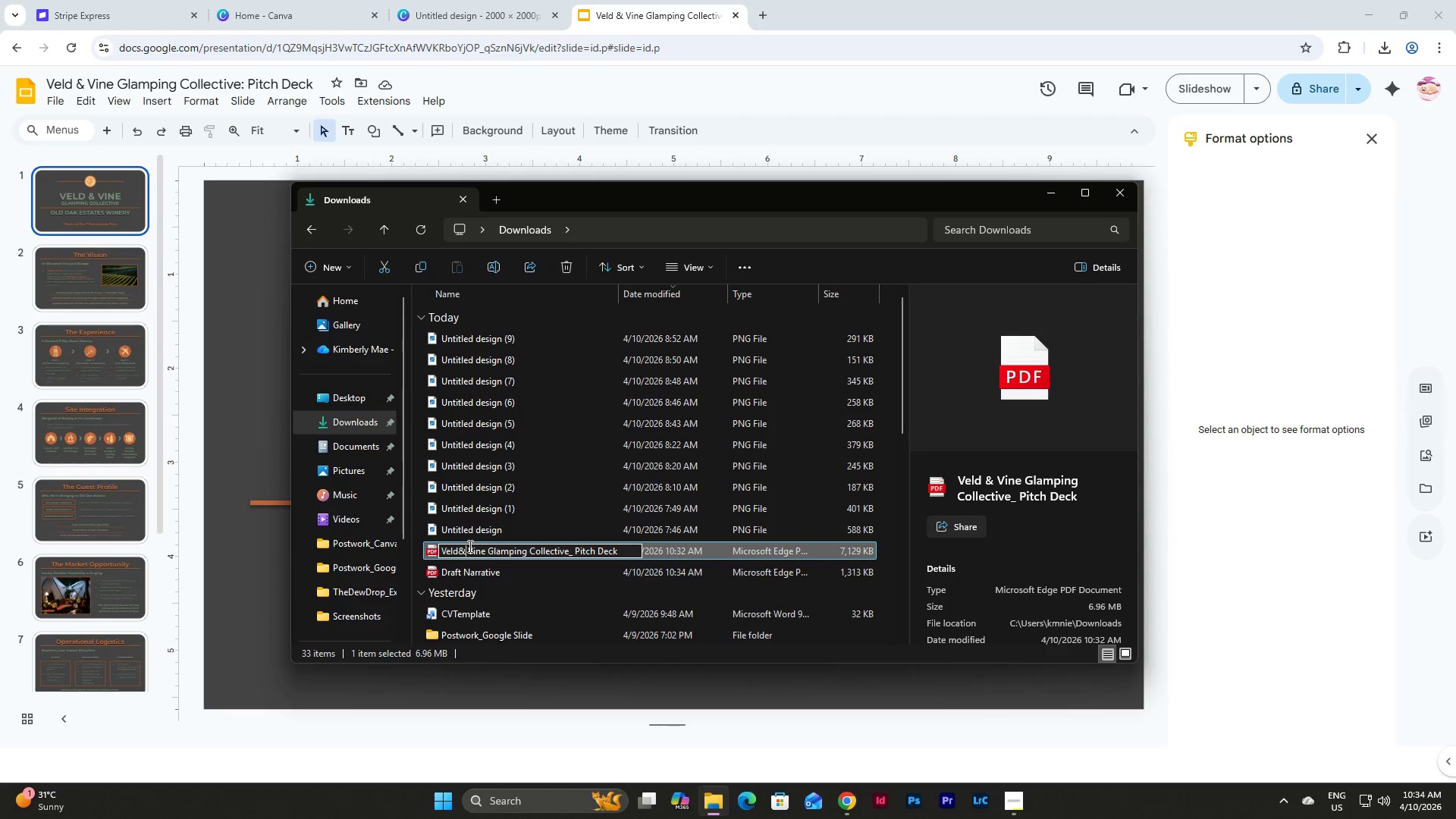 
left_click([468, 550])
 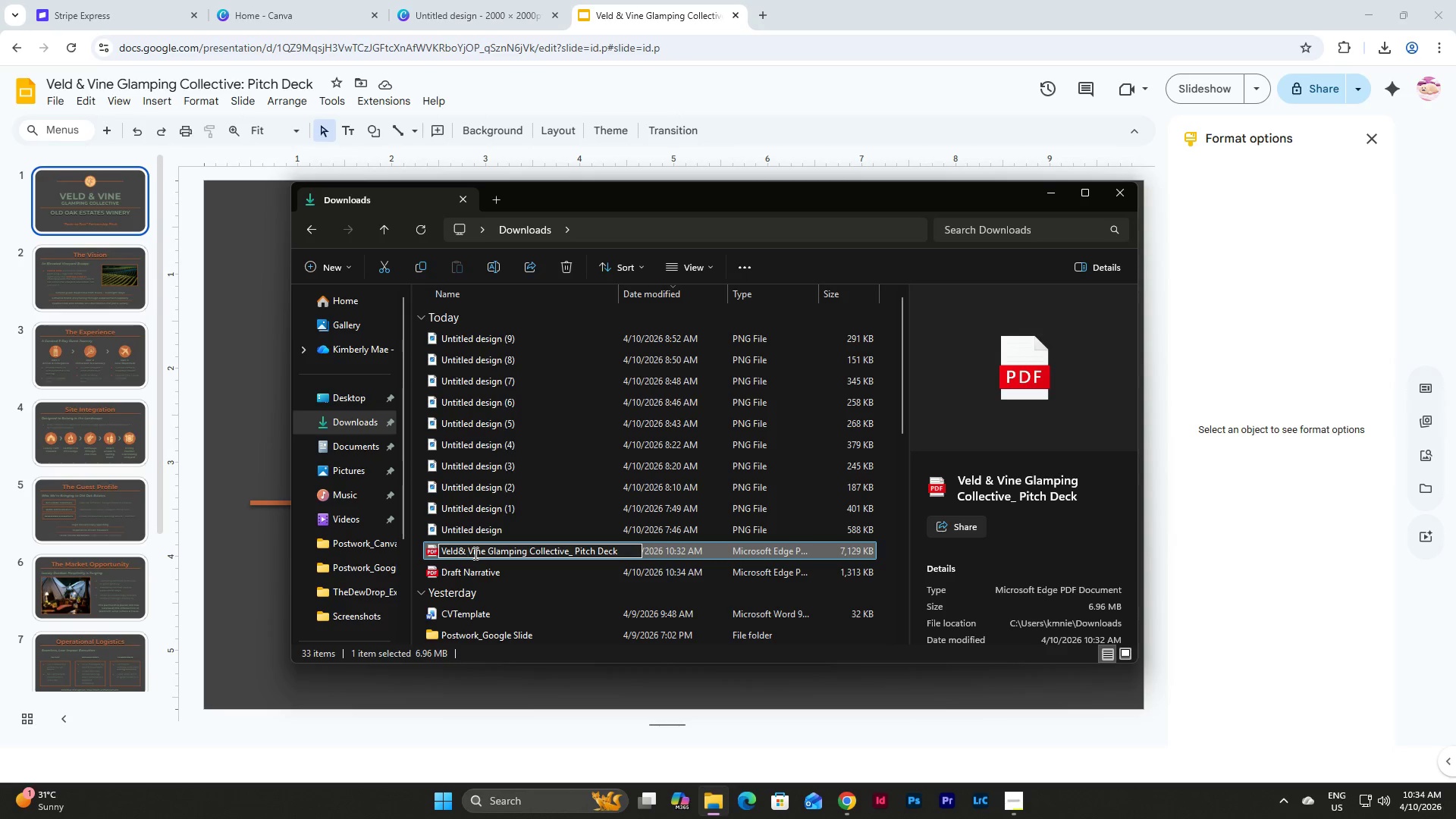 
key(Backspace)
 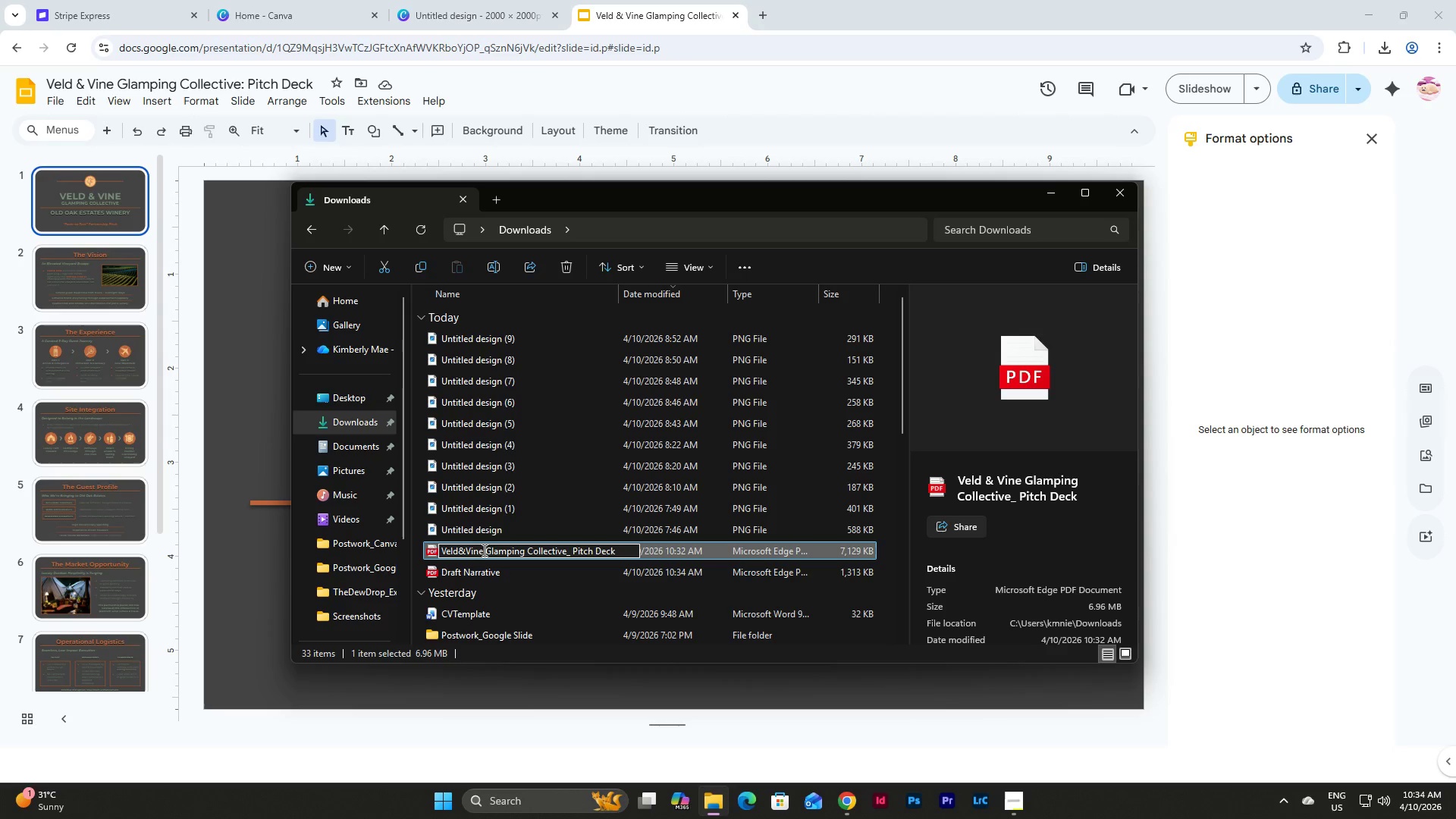 
double_click([486, 550])
 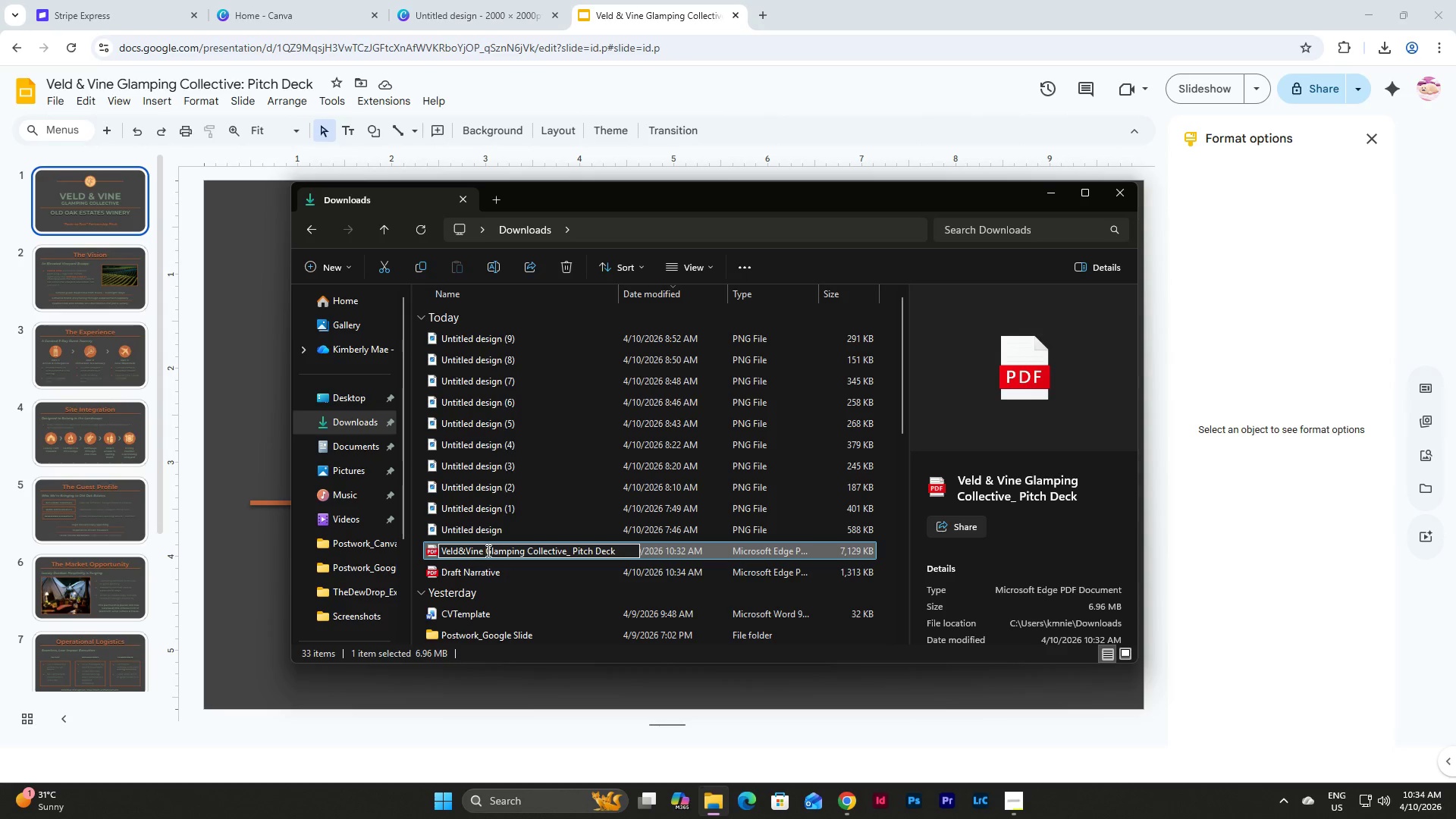 
left_click_drag(start_coordinate=[487, 551], to_coordinate=[572, 550])
 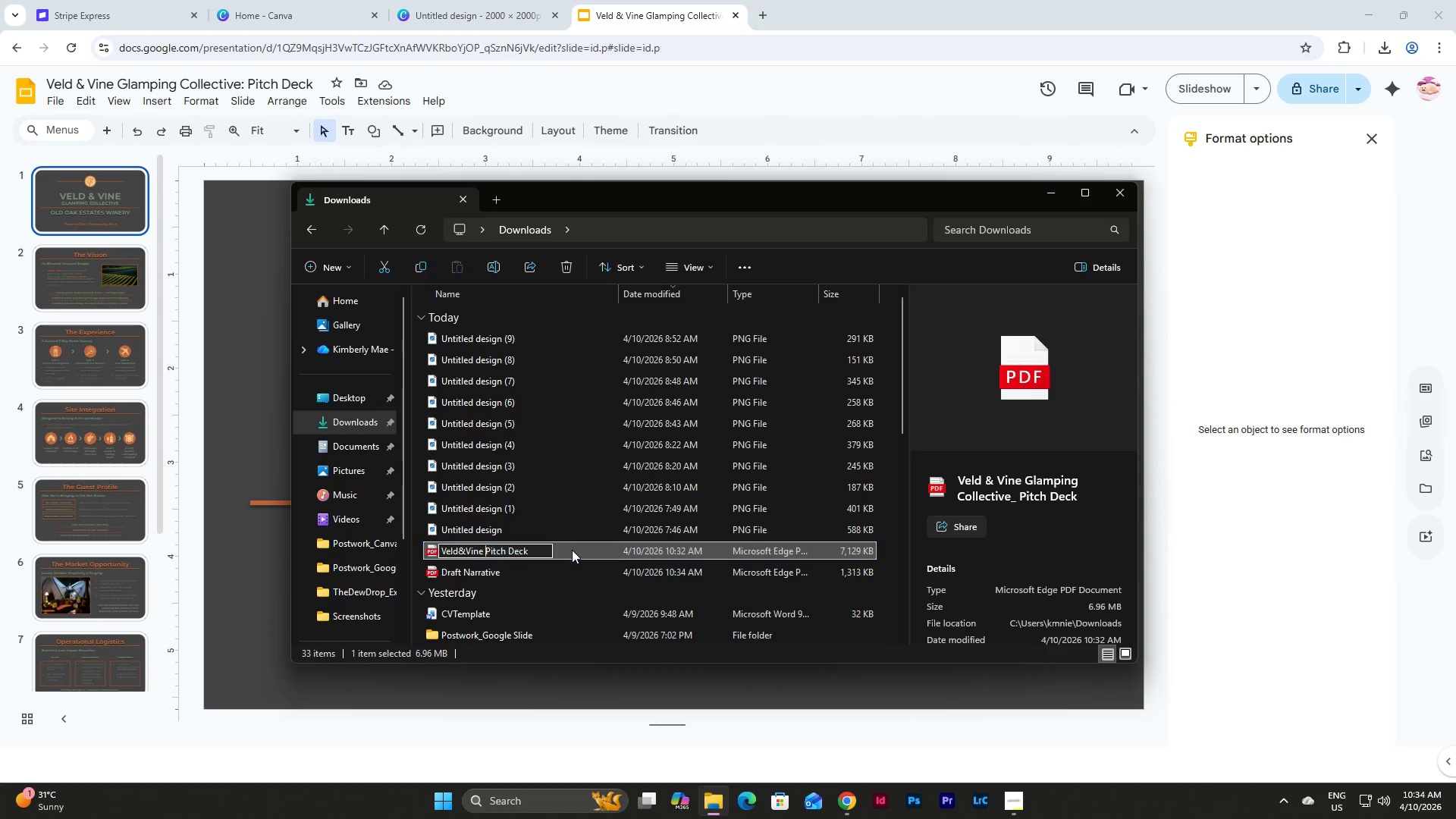 
key(Backspace)
 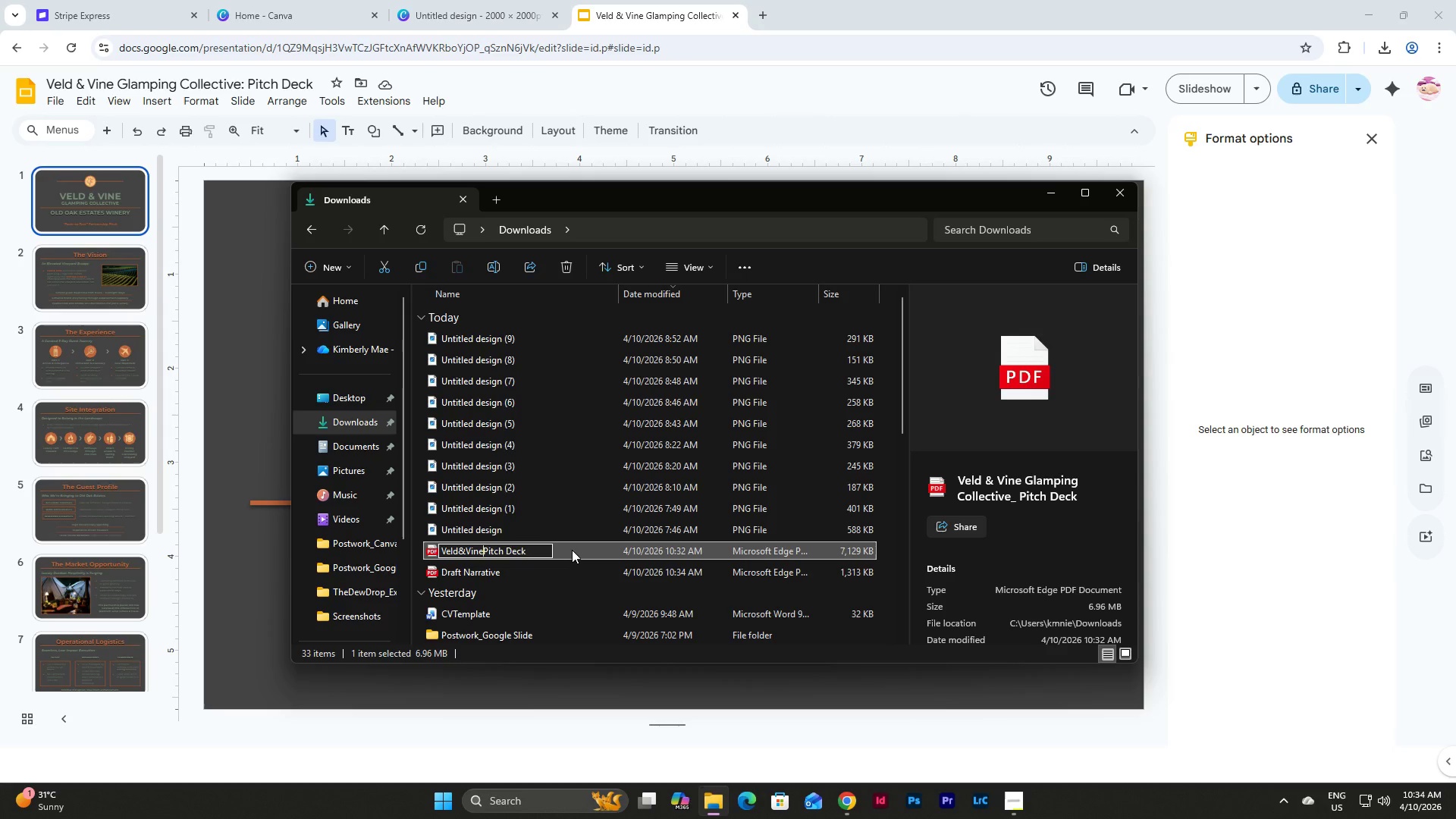 
key(Backspace)
 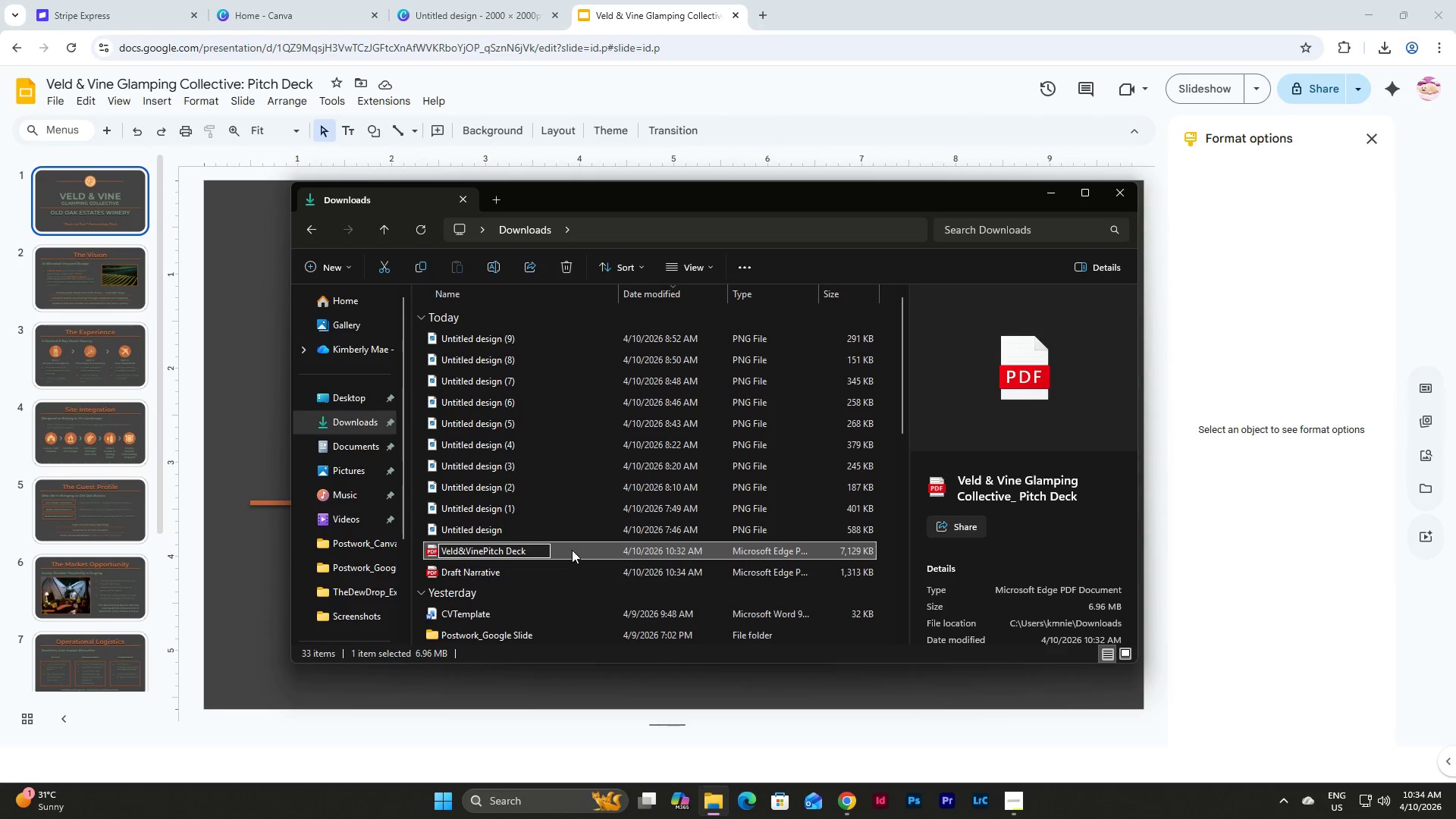 
key(Shift+Minus)
 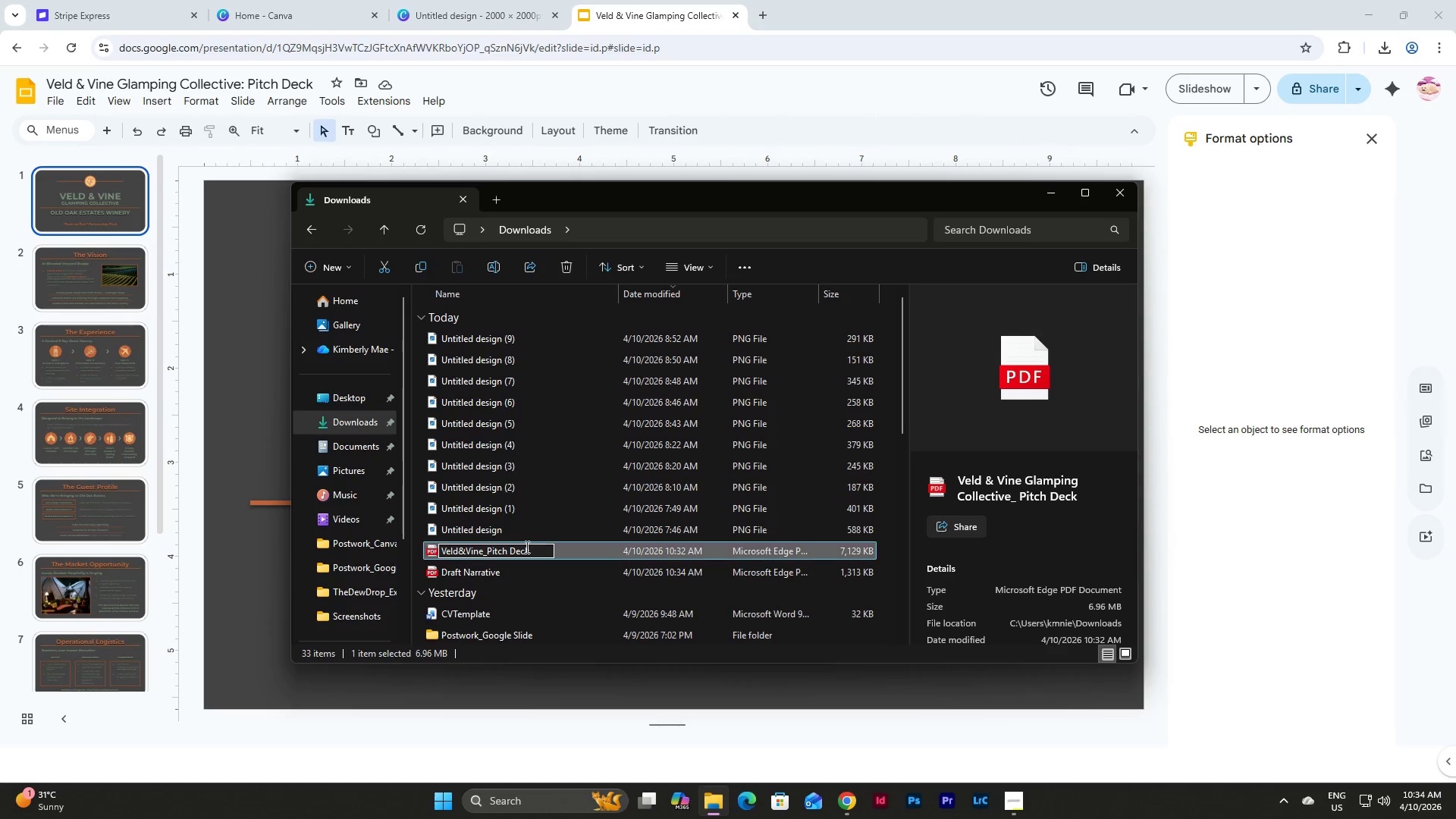 
left_click([510, 544])
 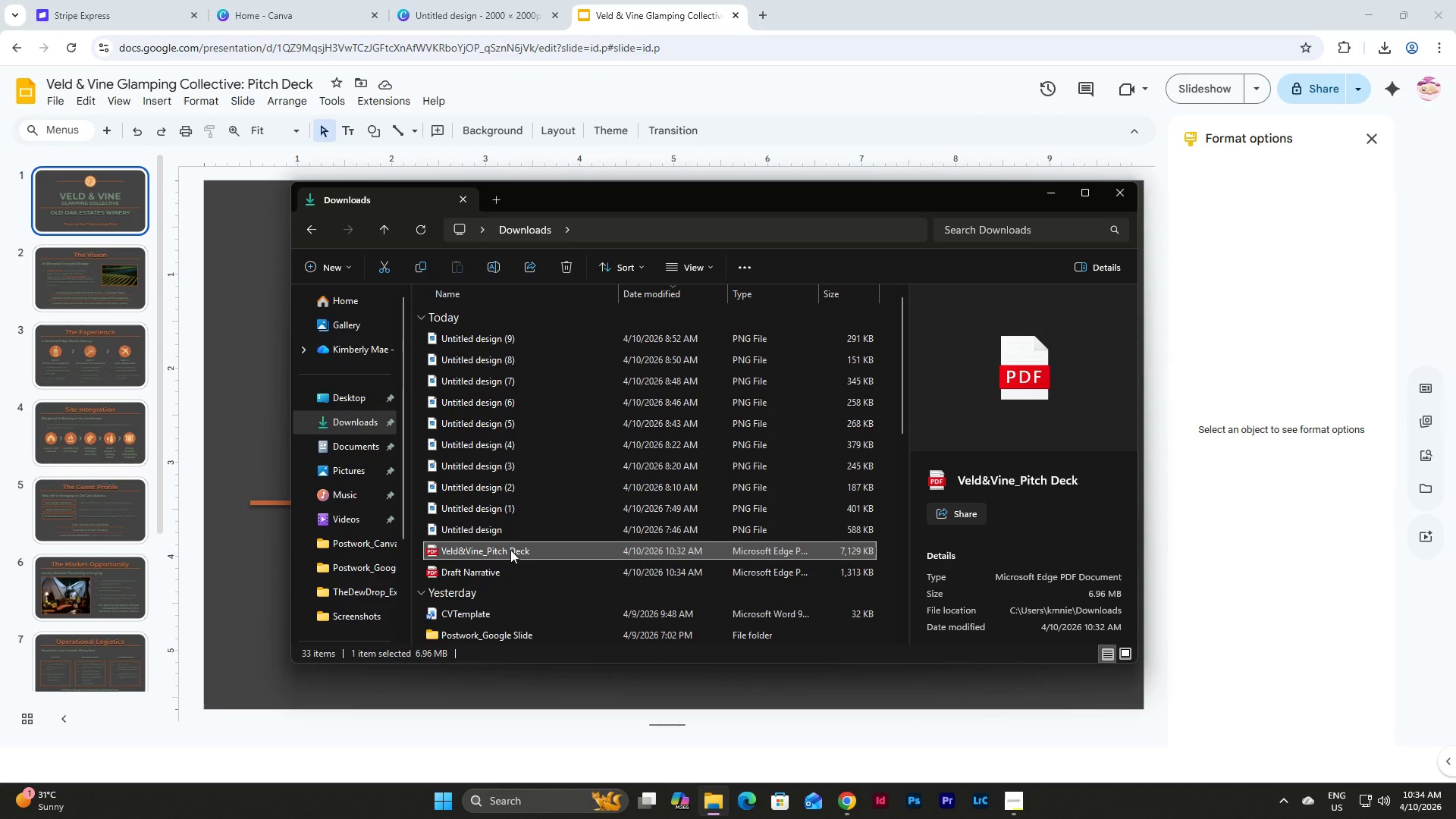 
left_click([510, 550])
 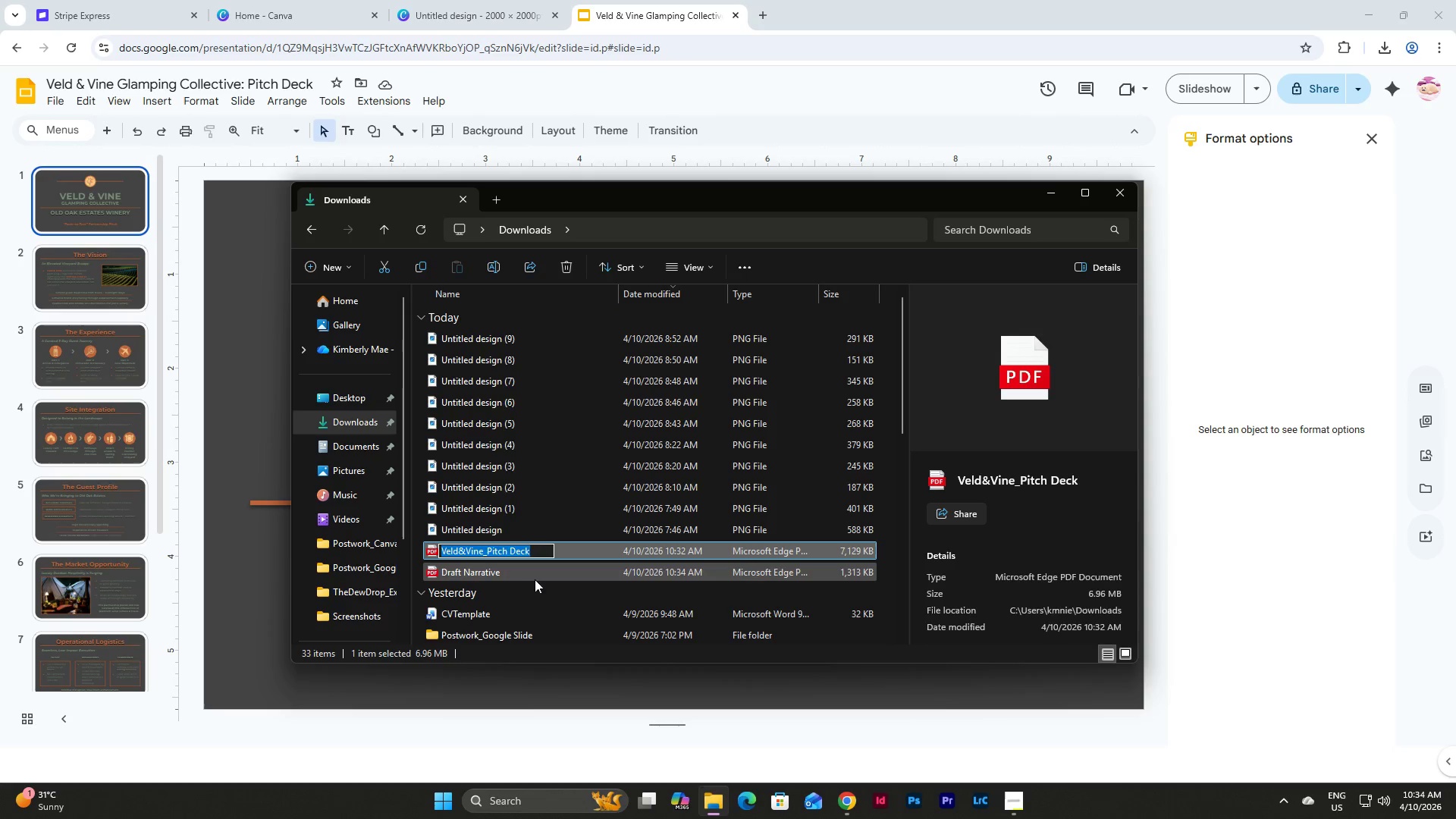 
left_click([510, 548])
 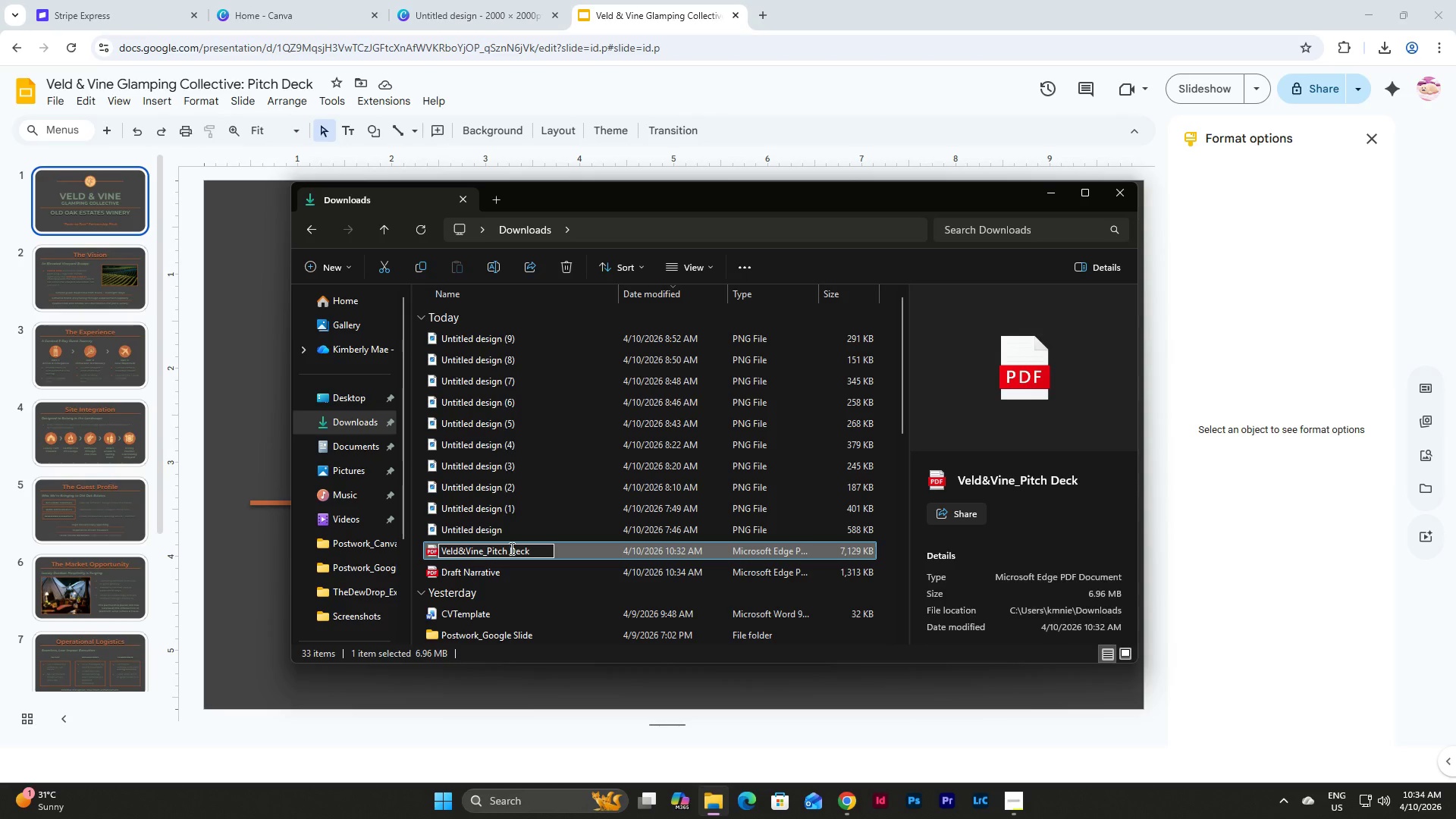 
key(Backspace)
 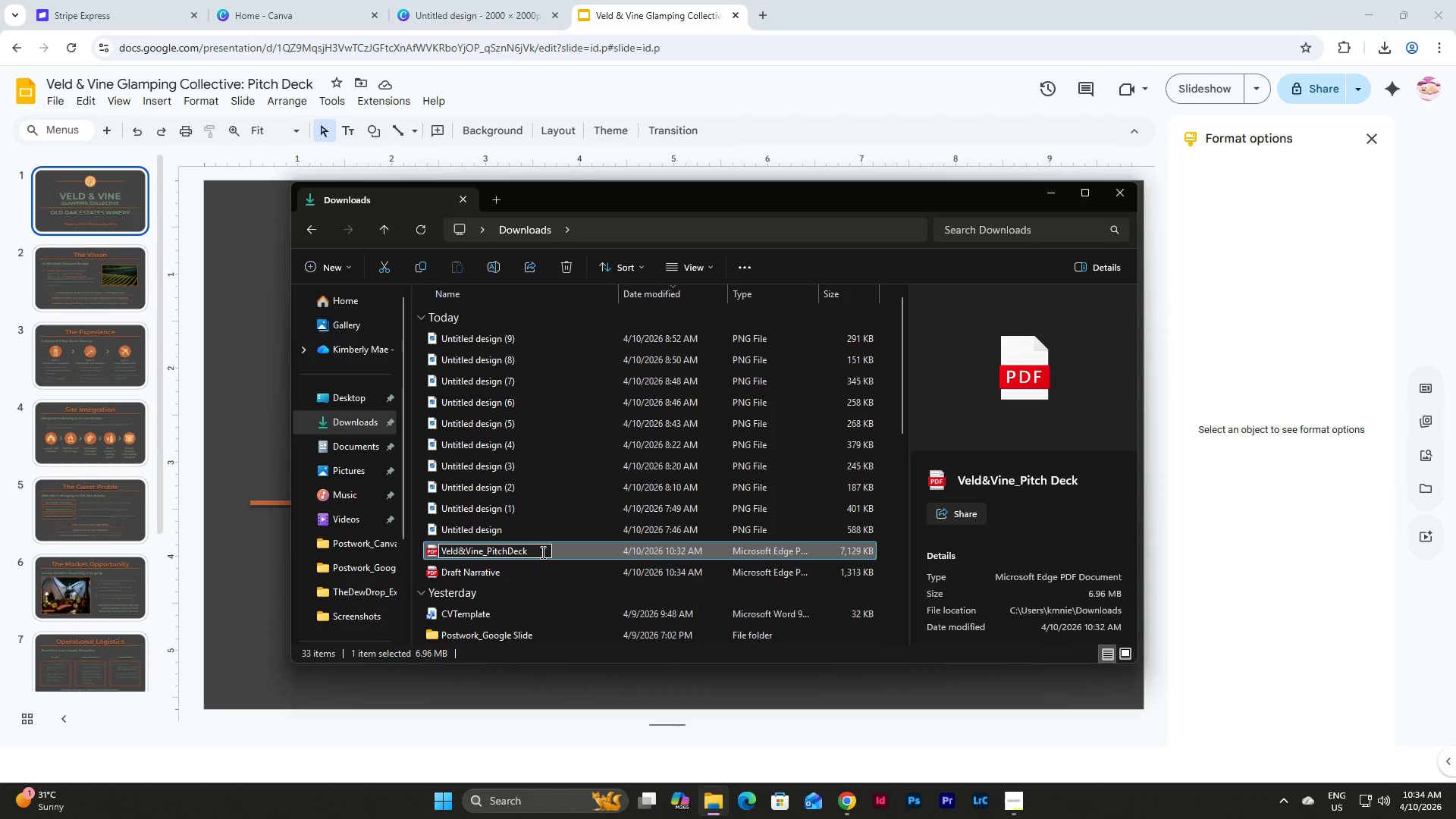 
left_click([530, 548])
 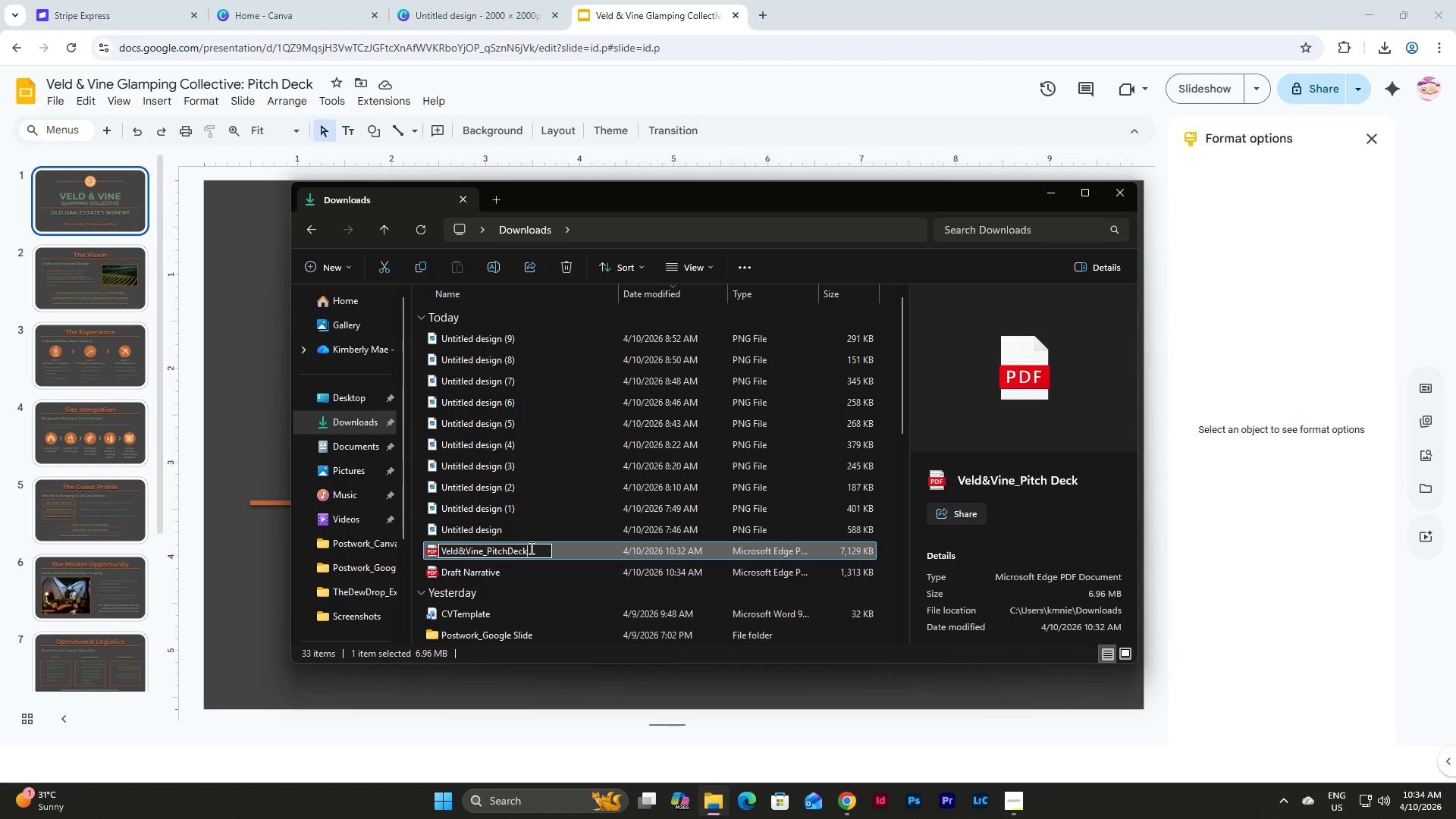 
type(_Final)
 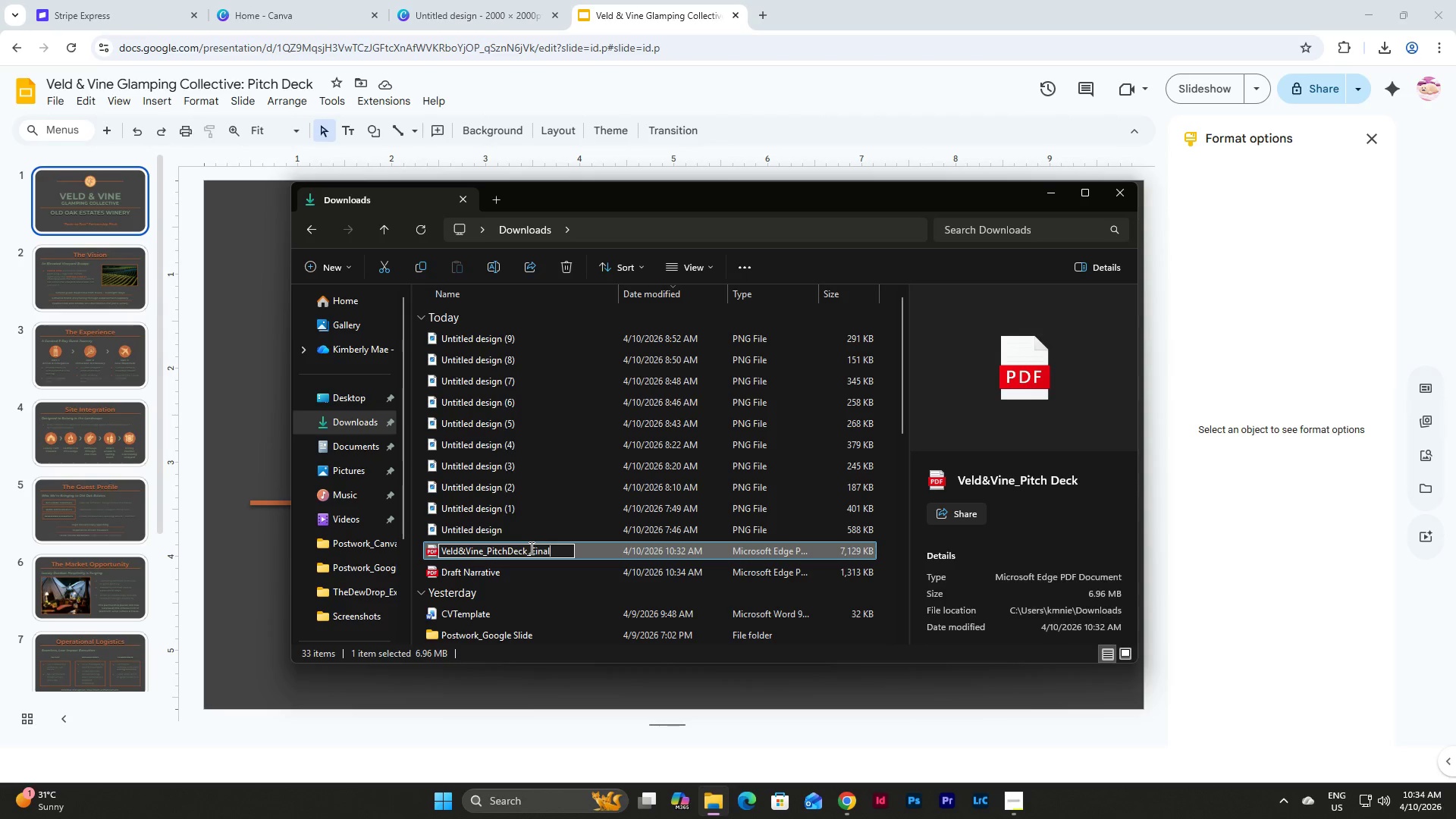 
key(Control+A)
 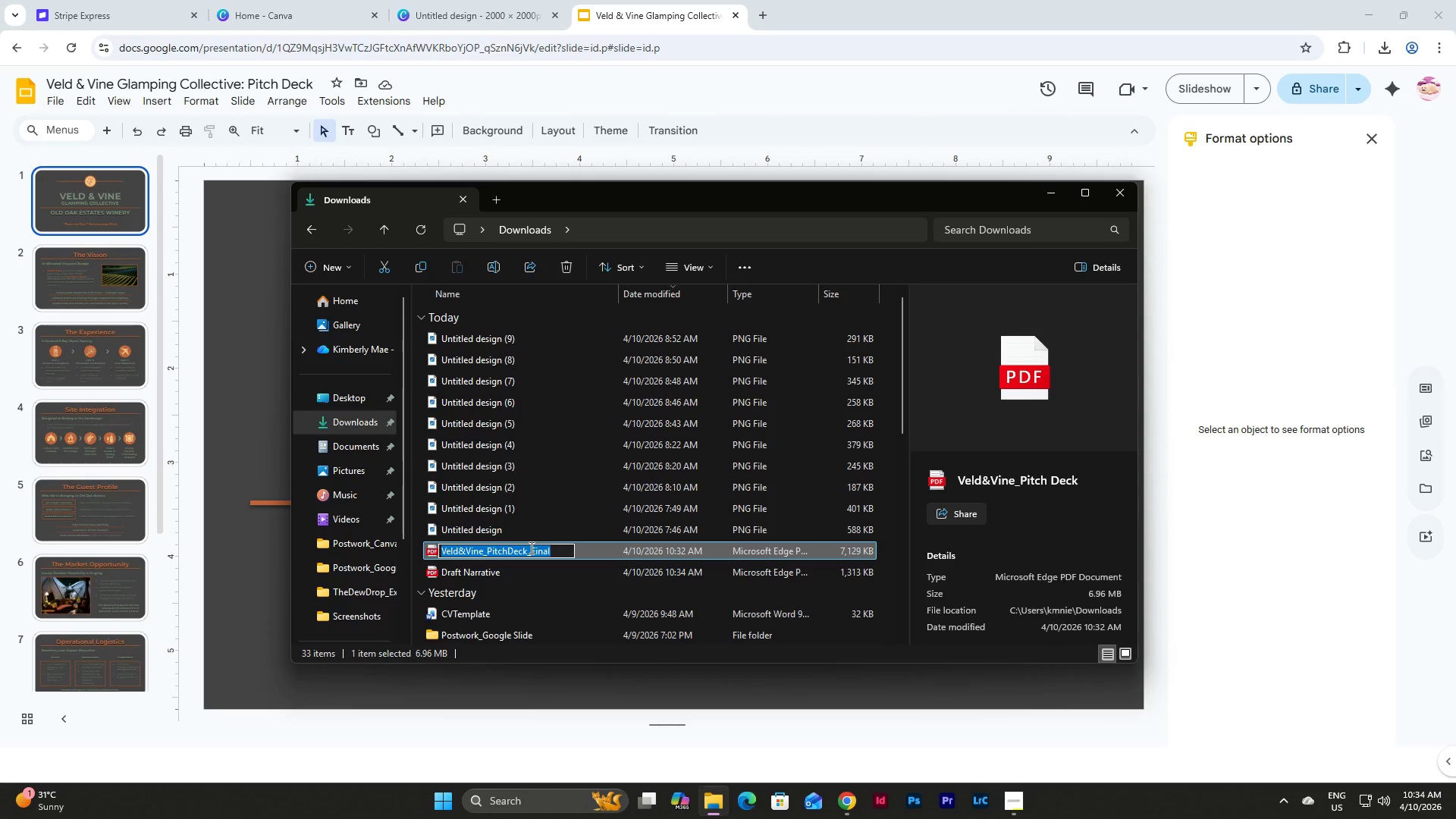 
key(Control+C)
 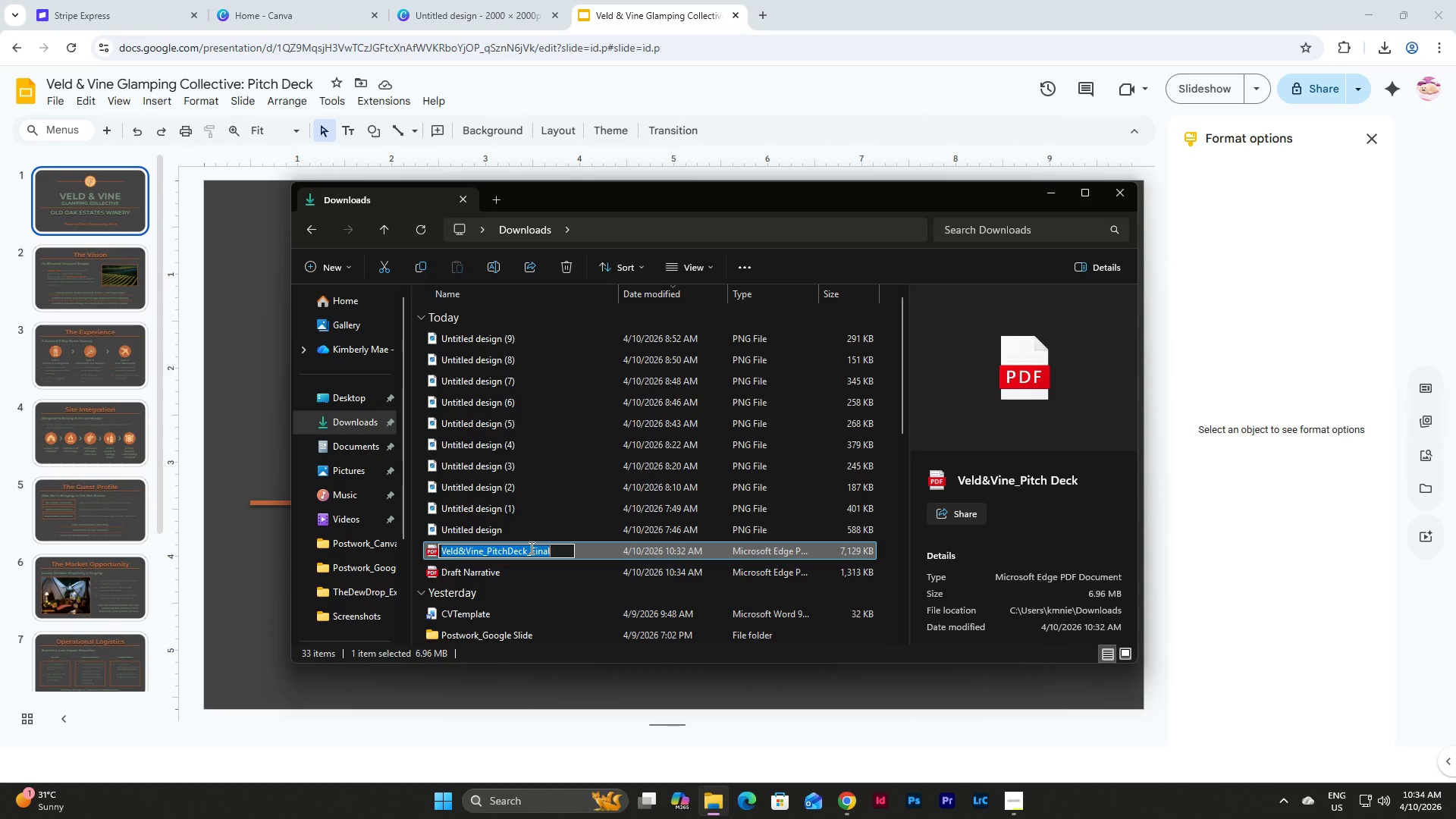 
key(Enter)
 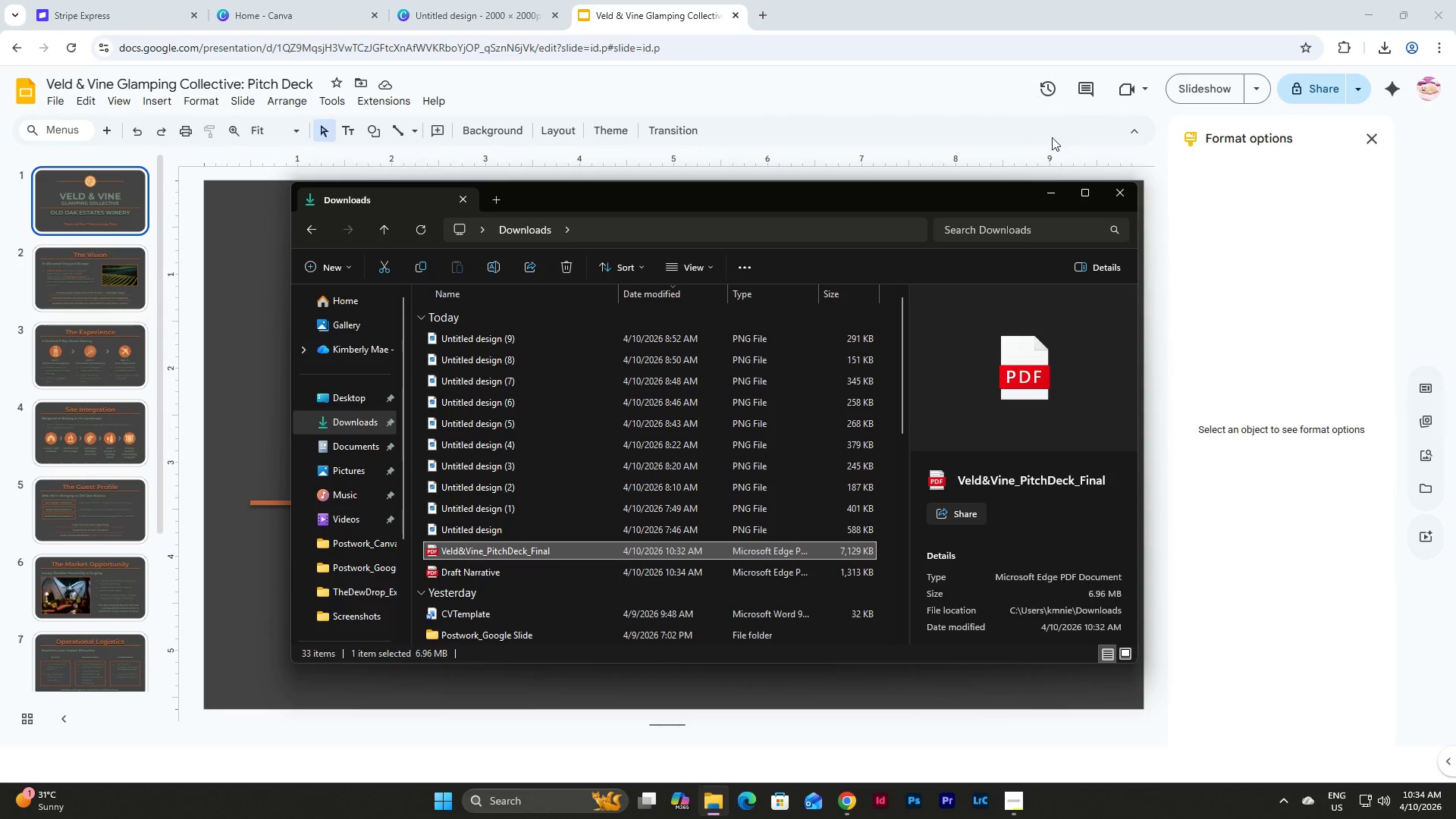 